 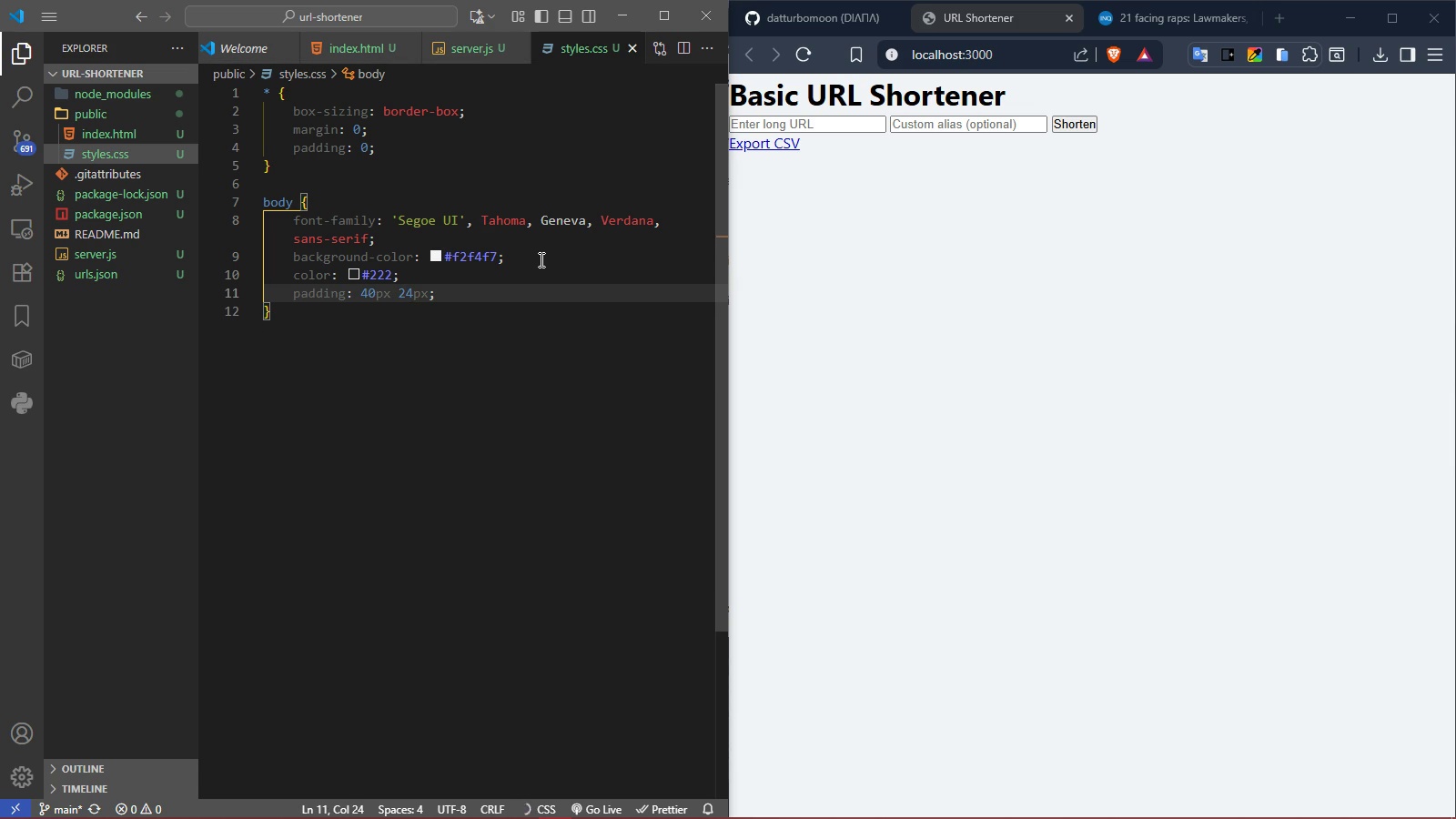 
left_click([356, 318])
 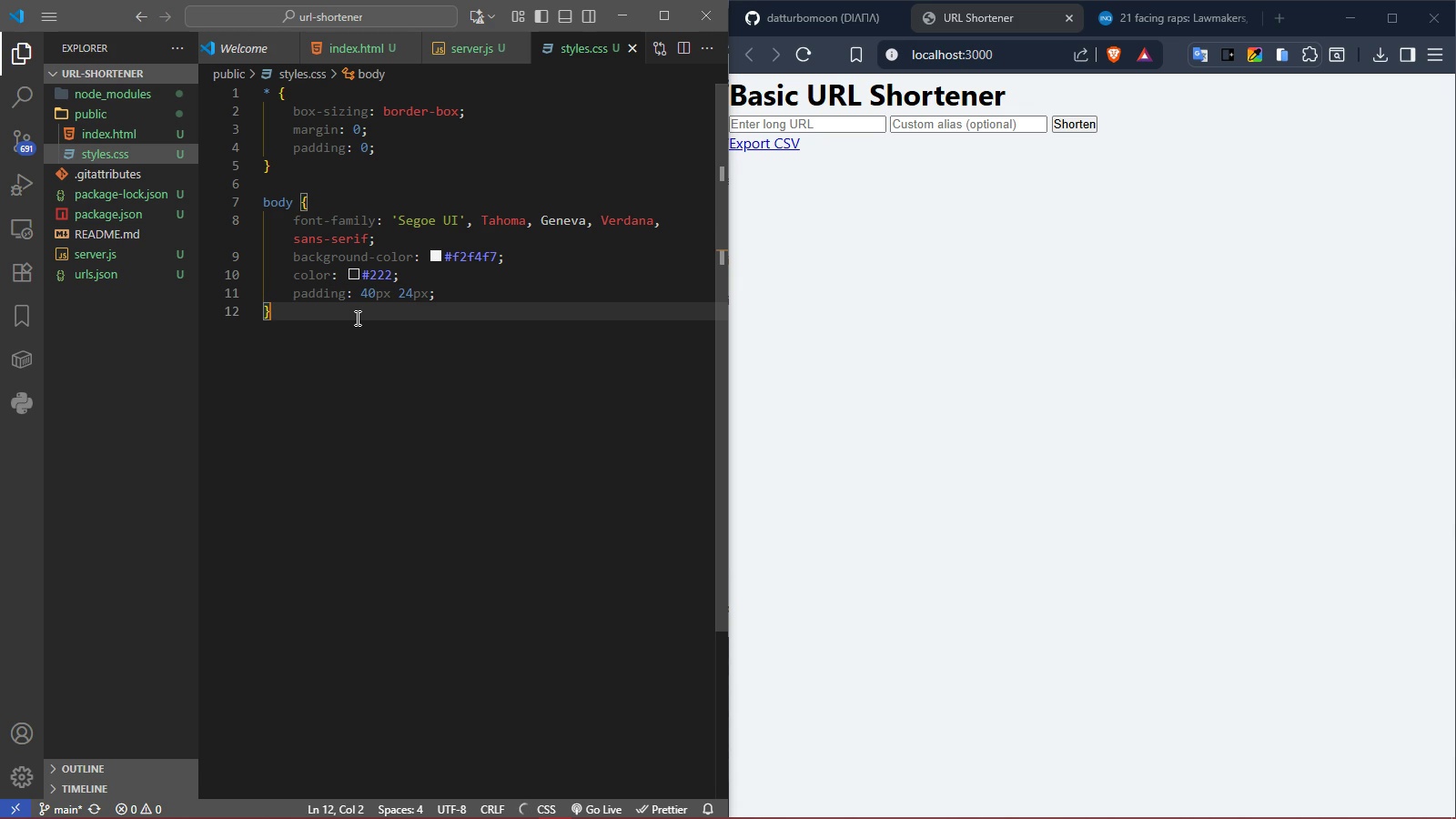 
key(Enter)
 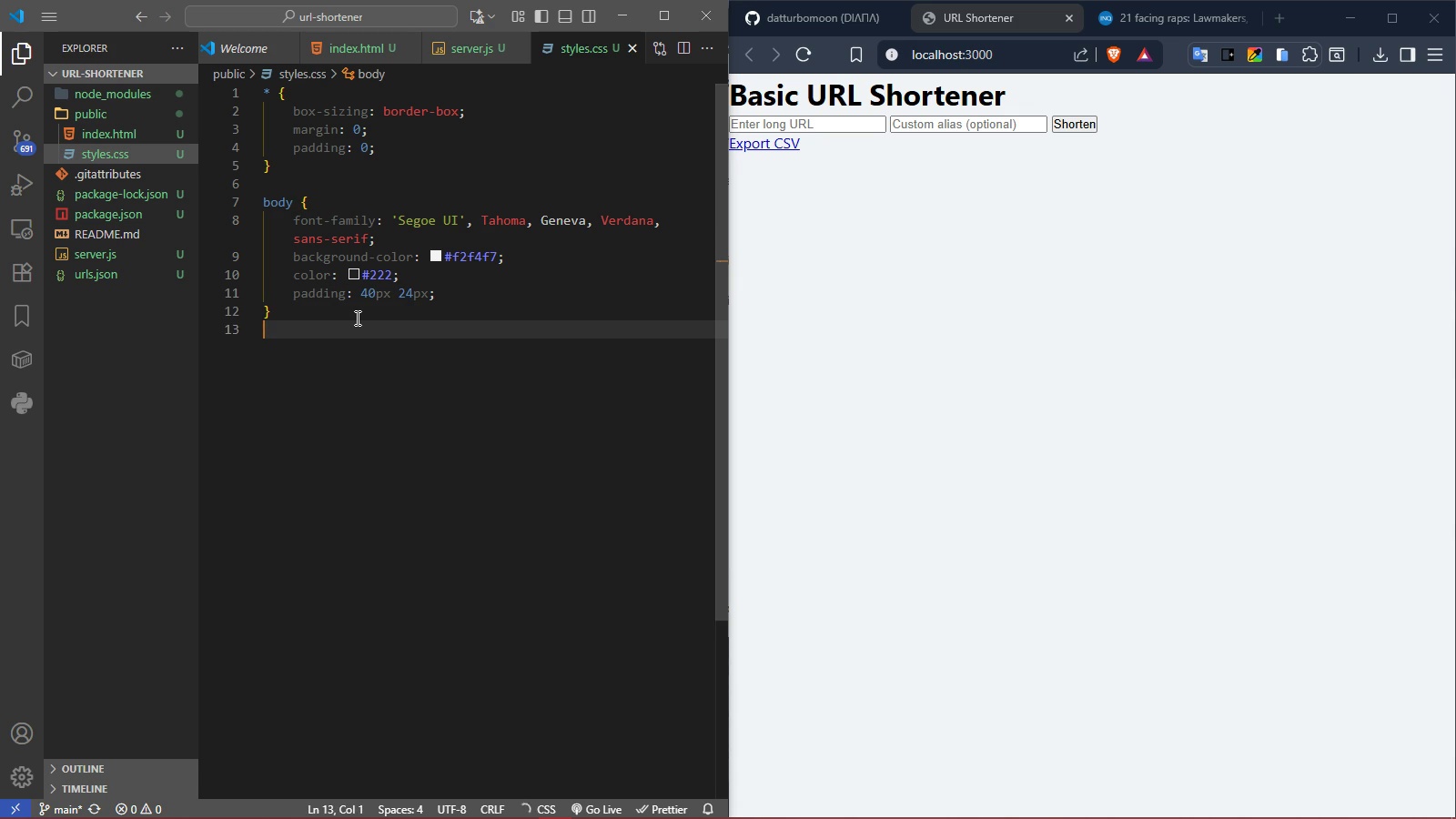 
key(Enter)
 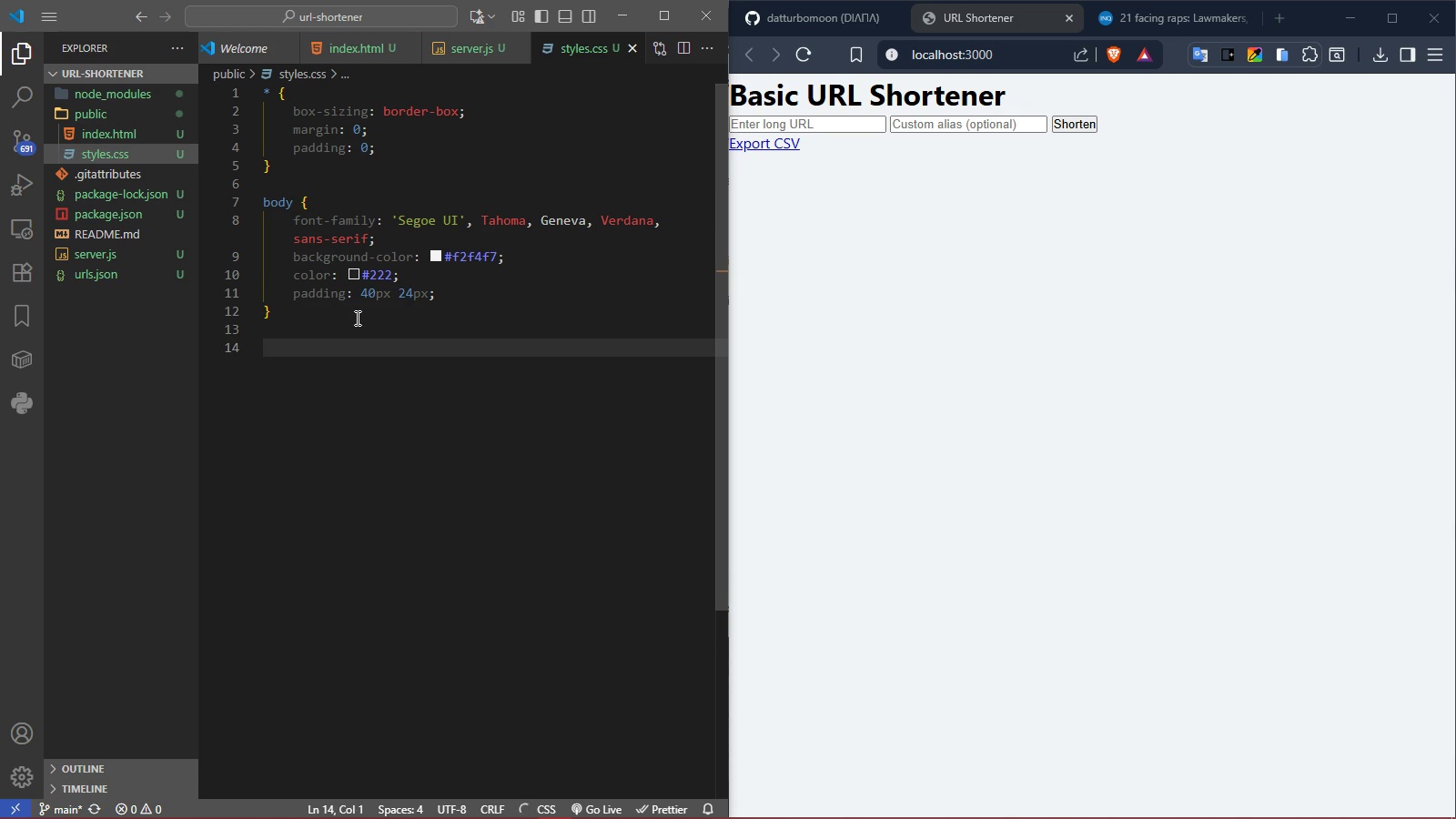 
type(.contai)
 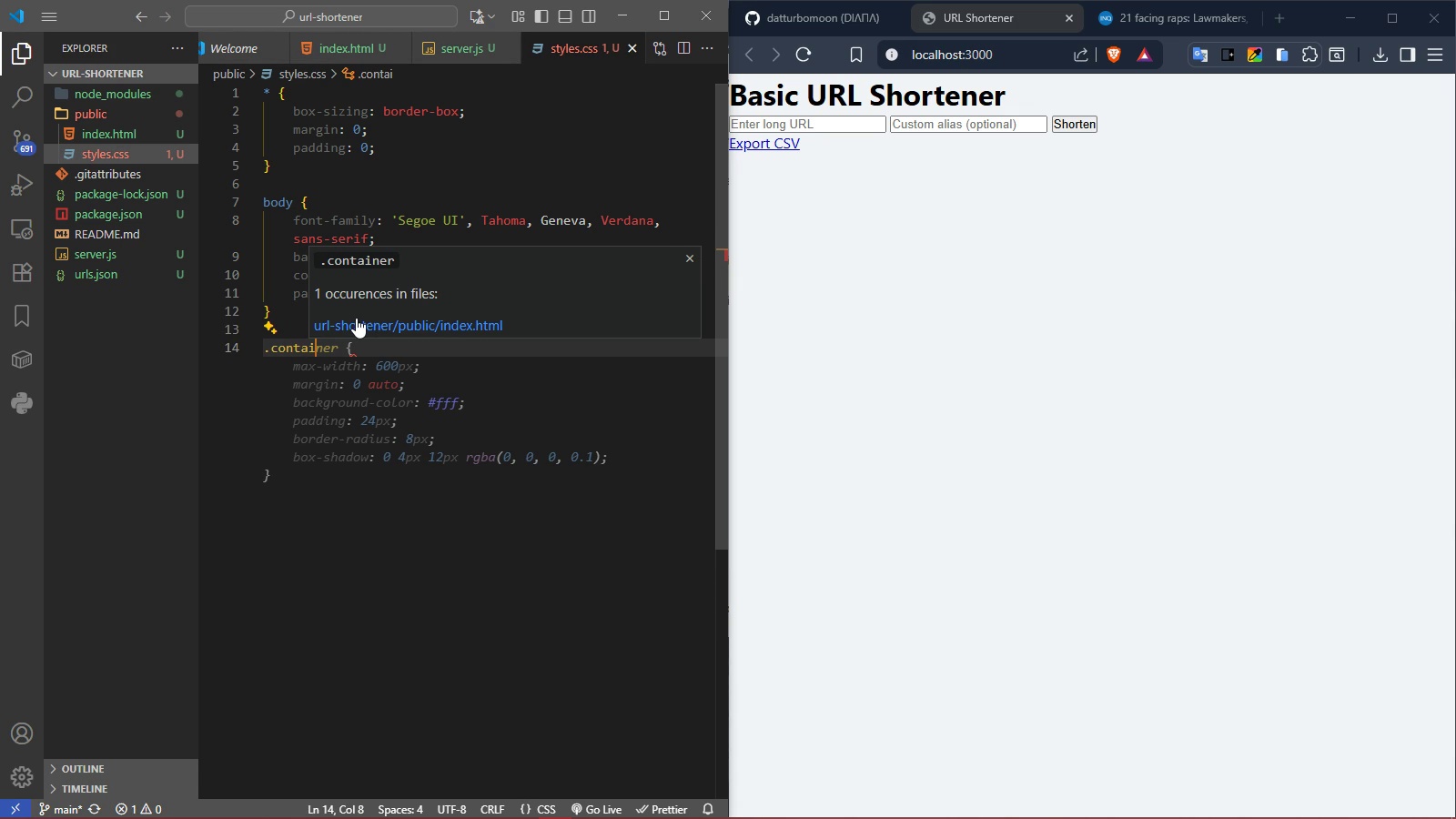 
type(ner {)
 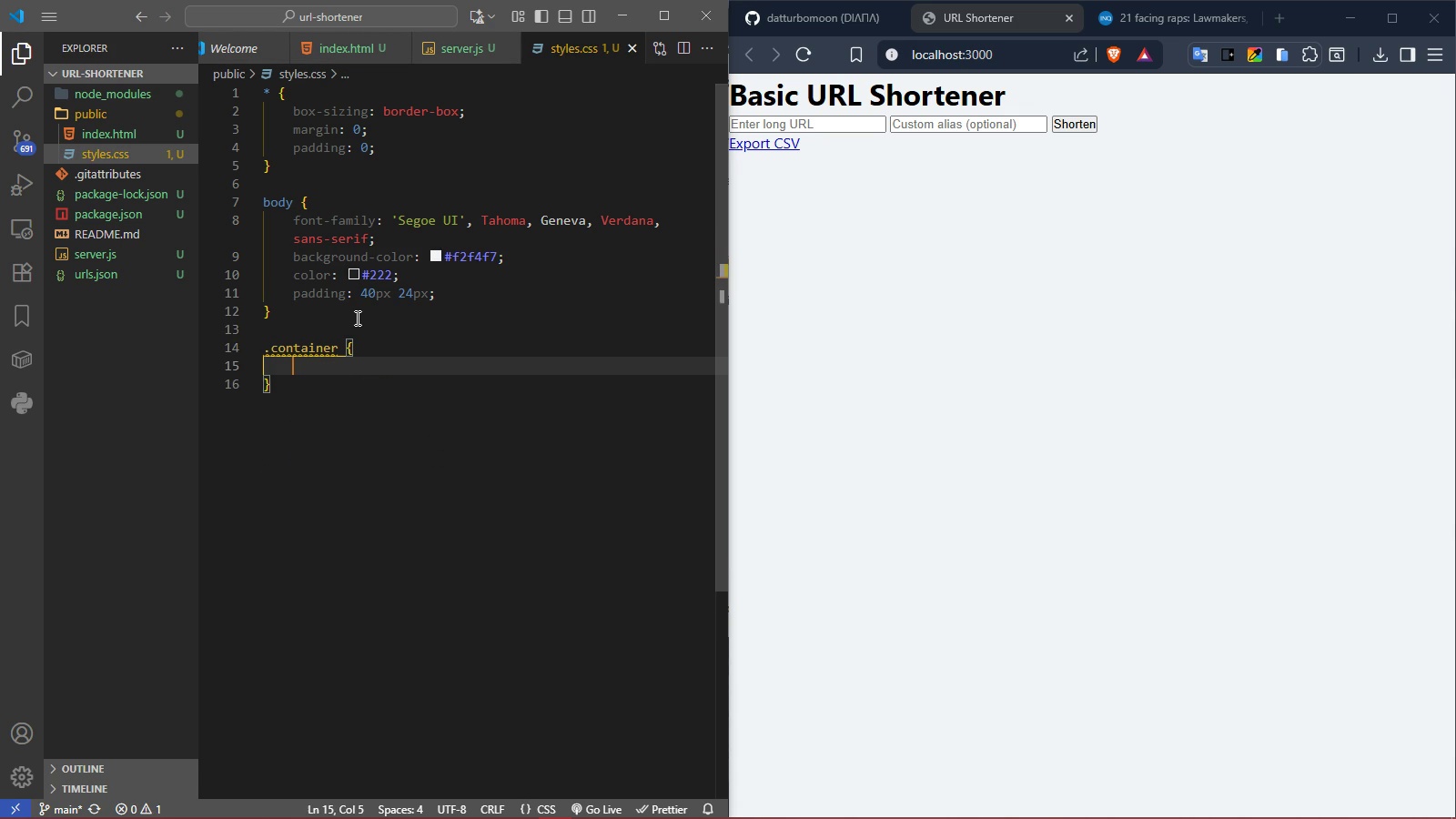 
key(Enter)
 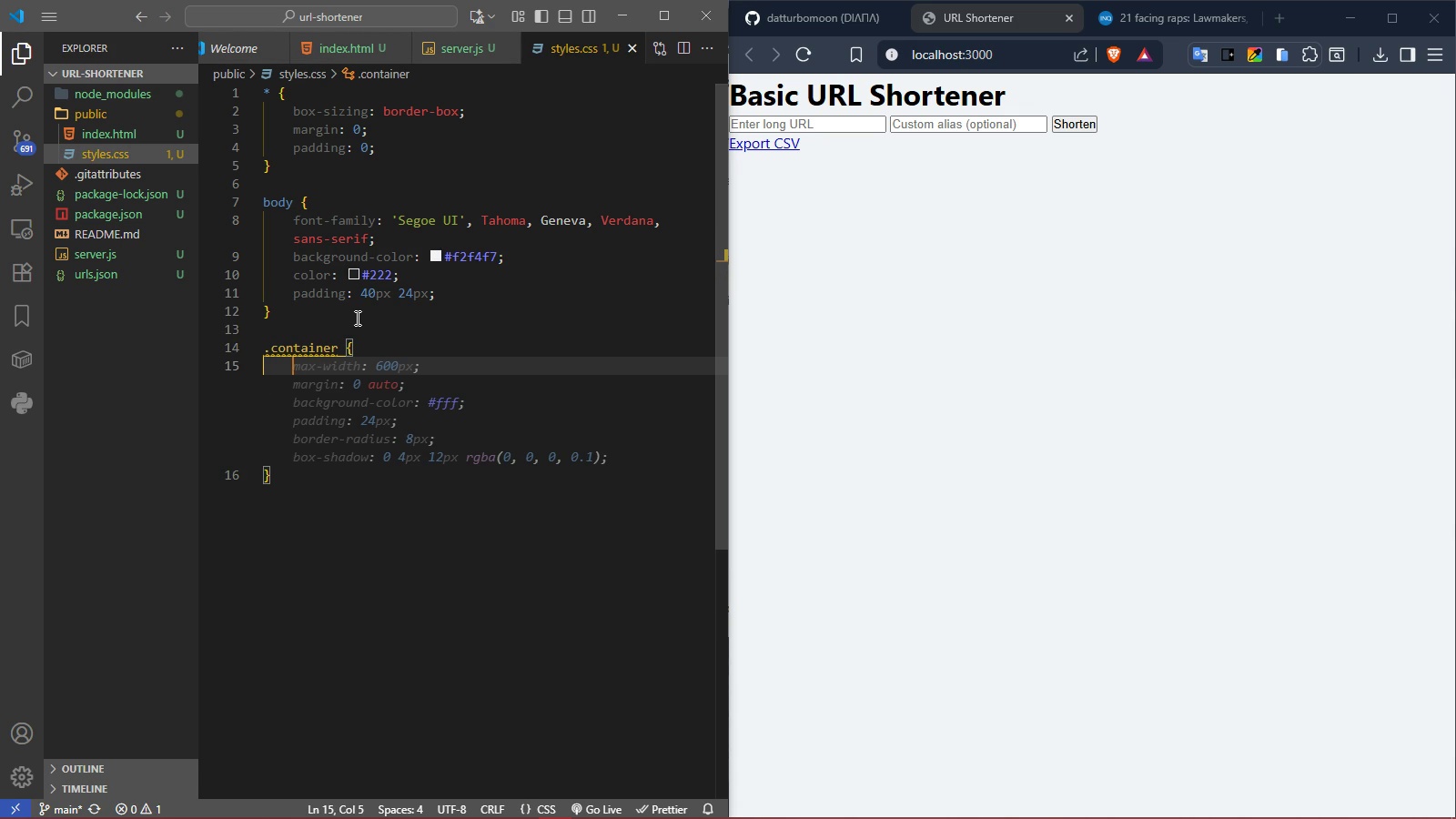 
type(maxwid)
 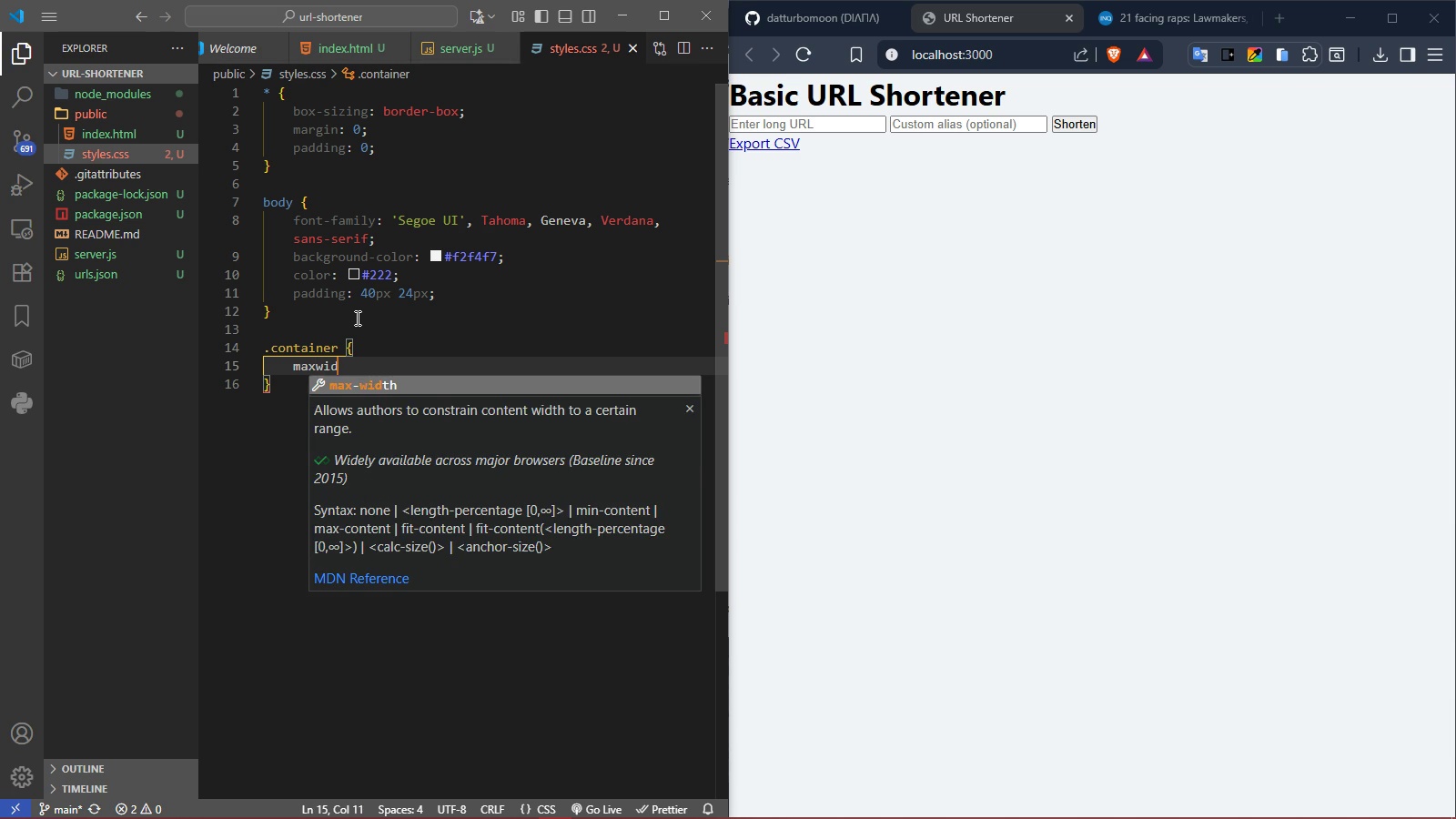 
key(Enter)
 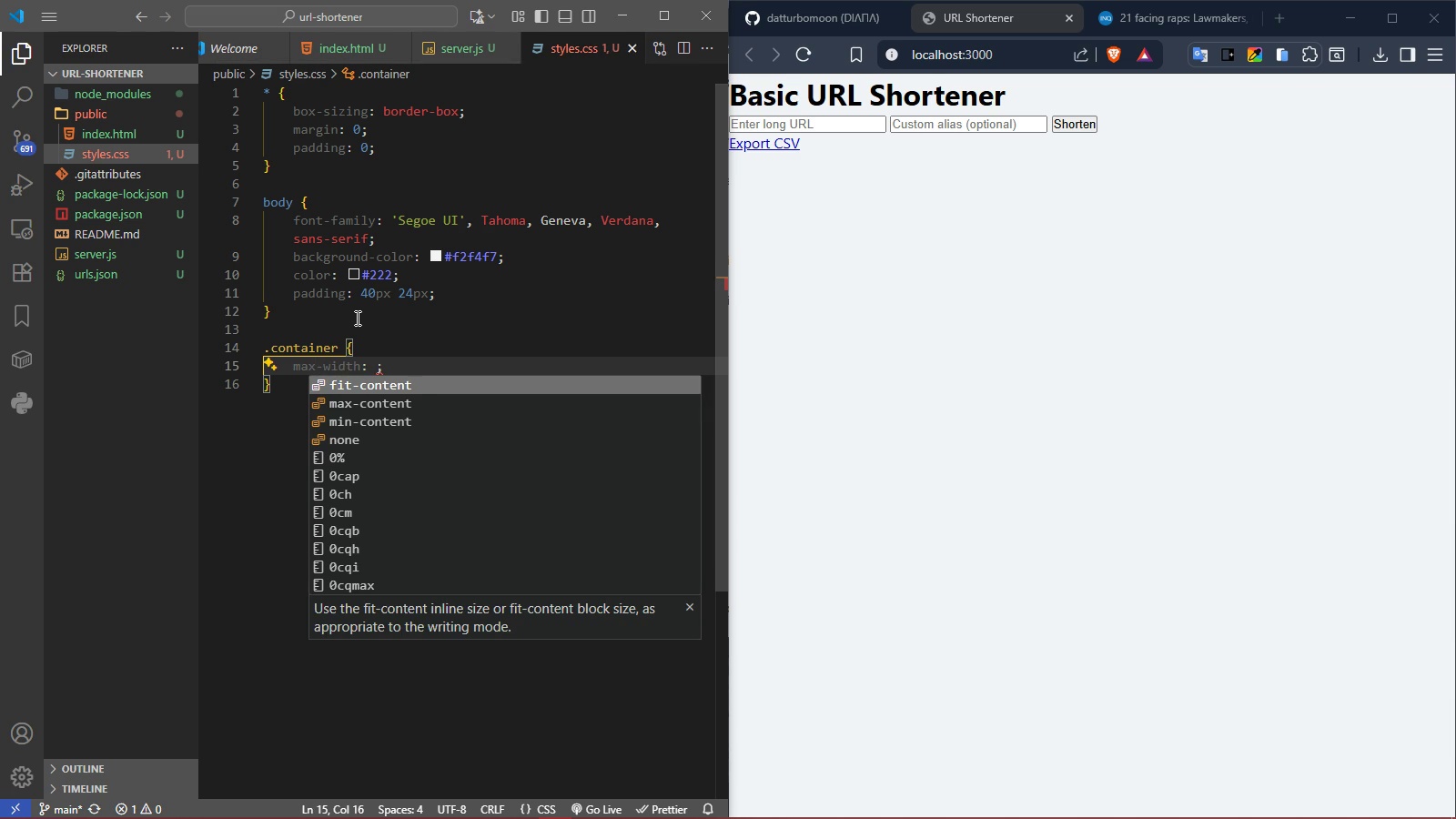 
type(600px;)
 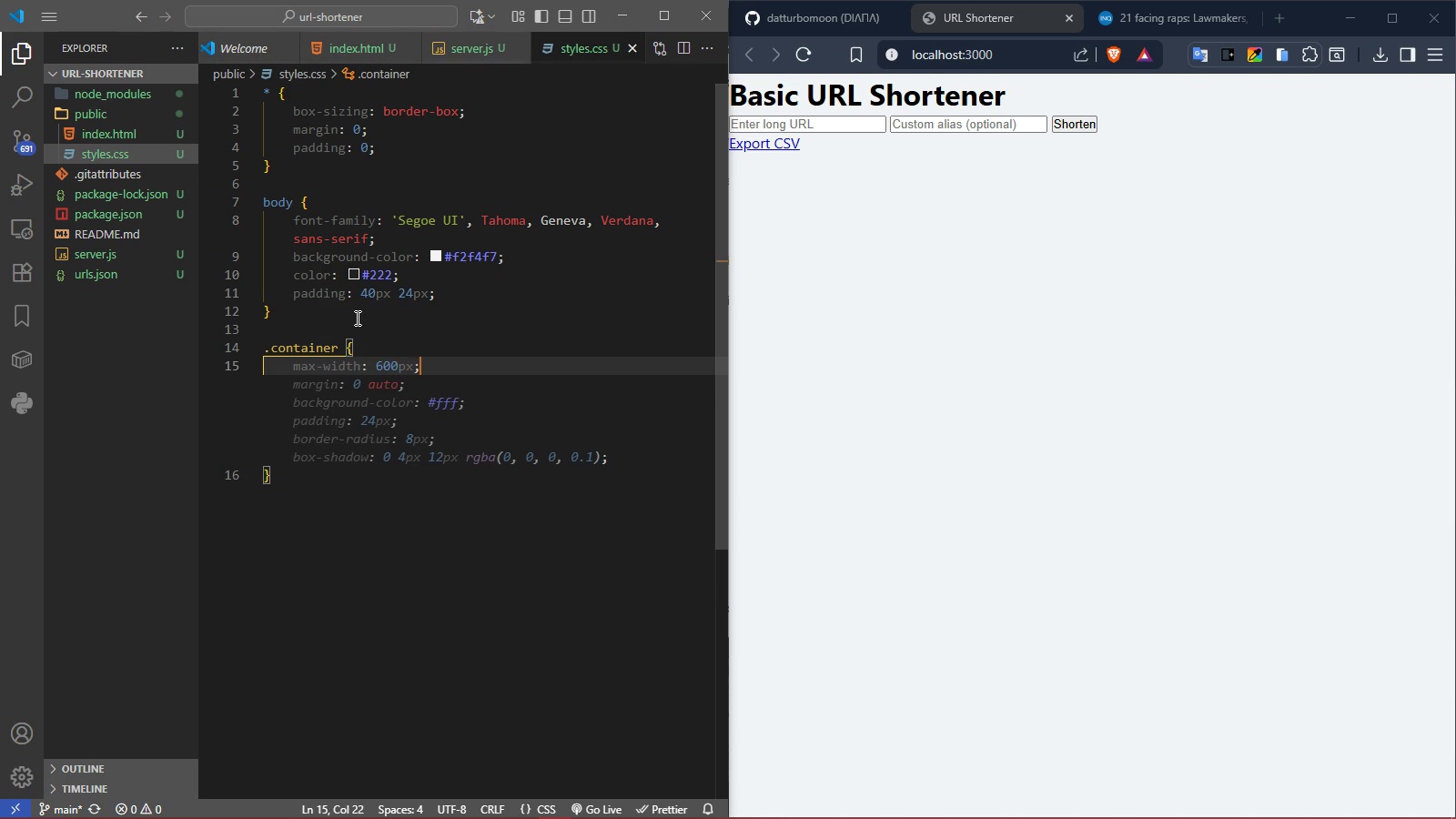 
key(Enter)
 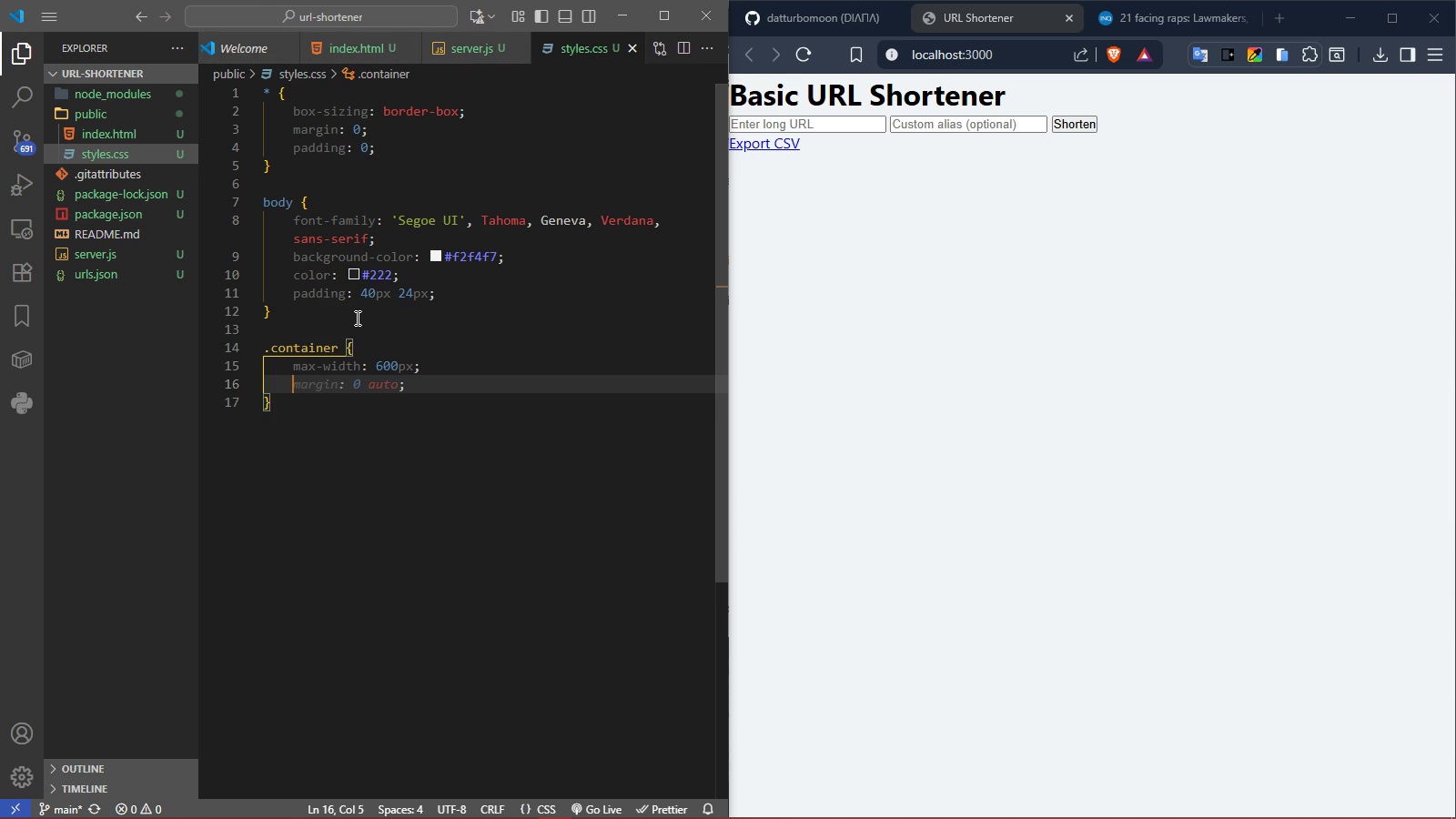 
type(margin)
 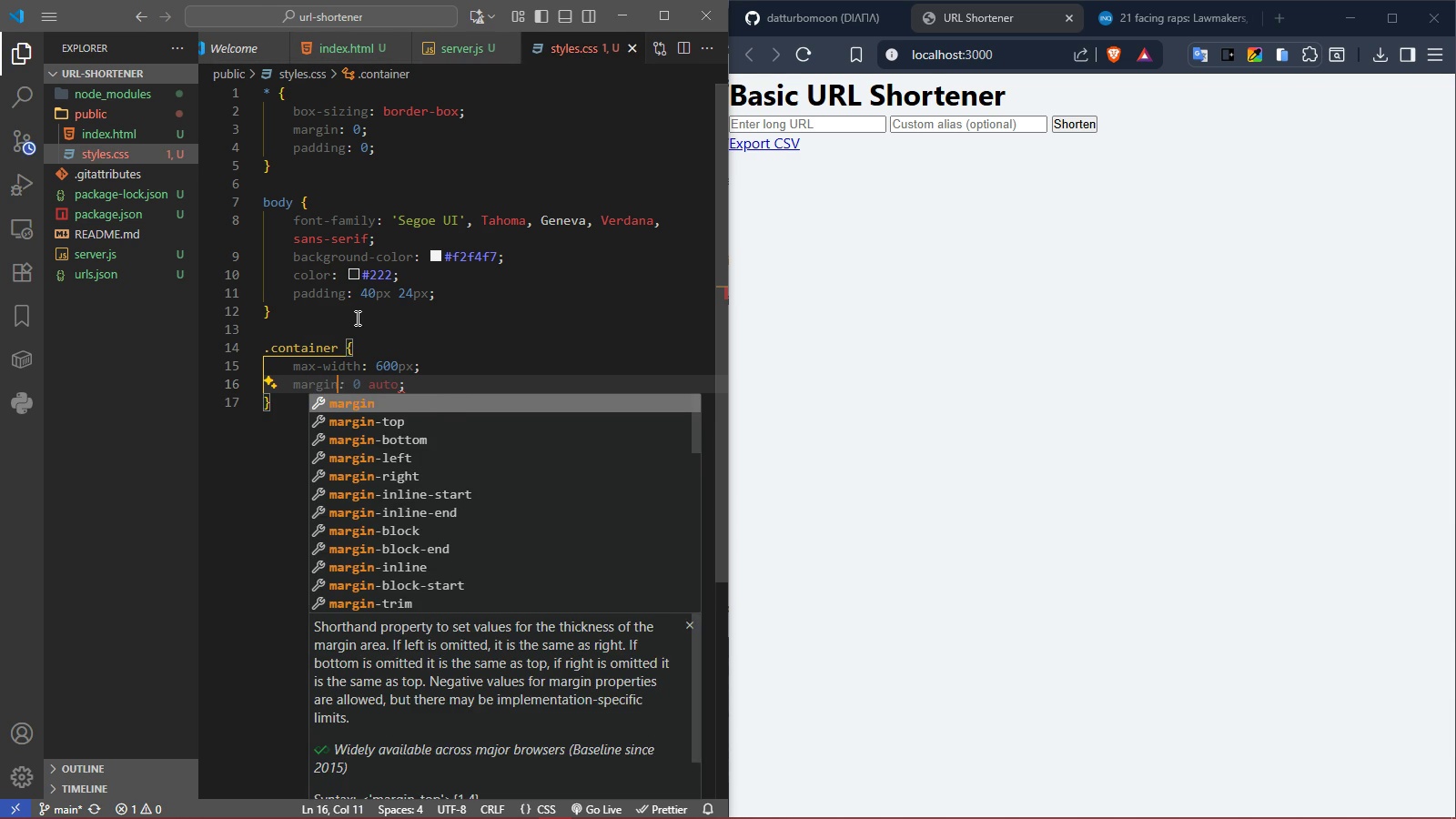 
key(Enter)
 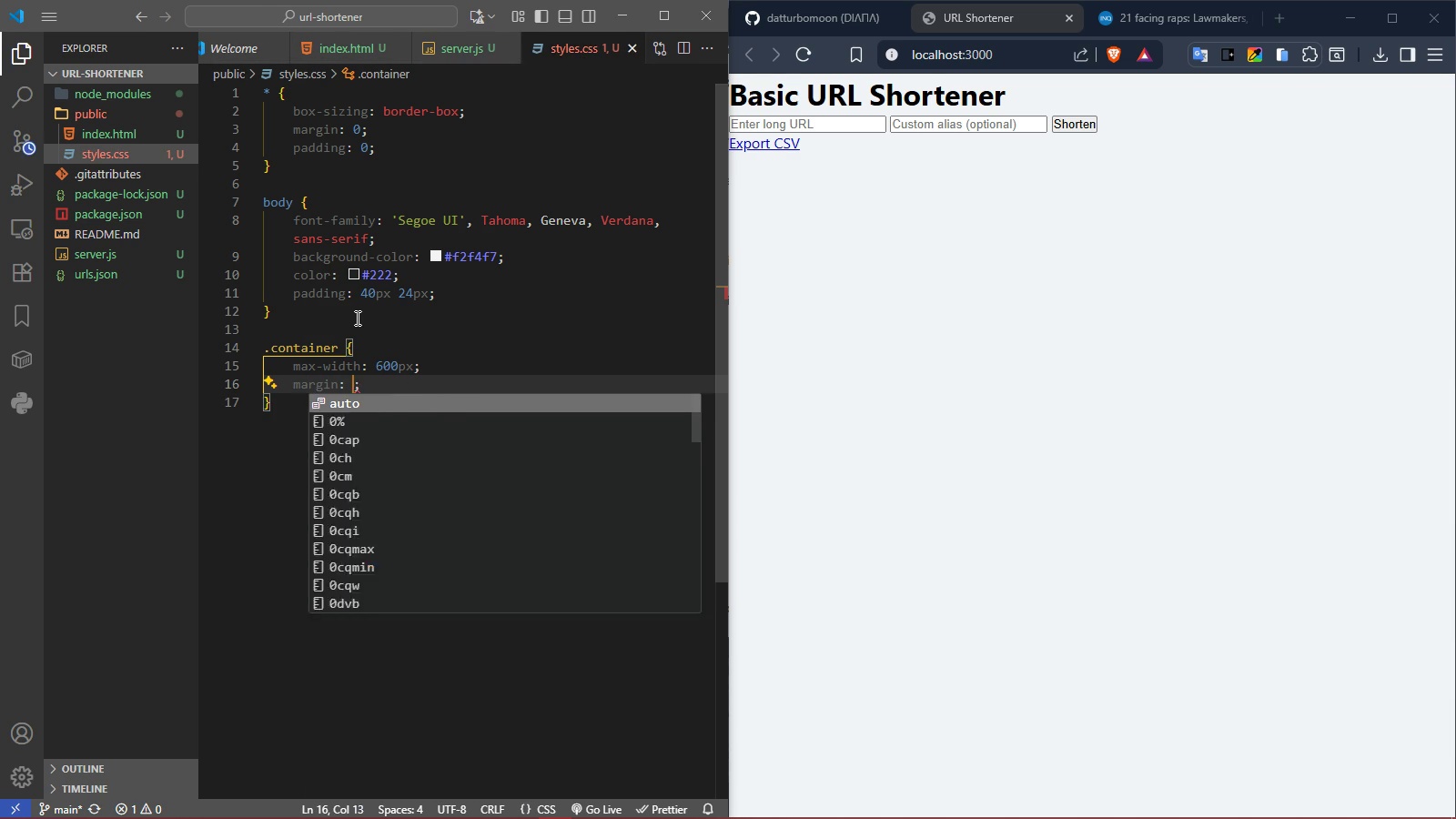 
type(auto)
 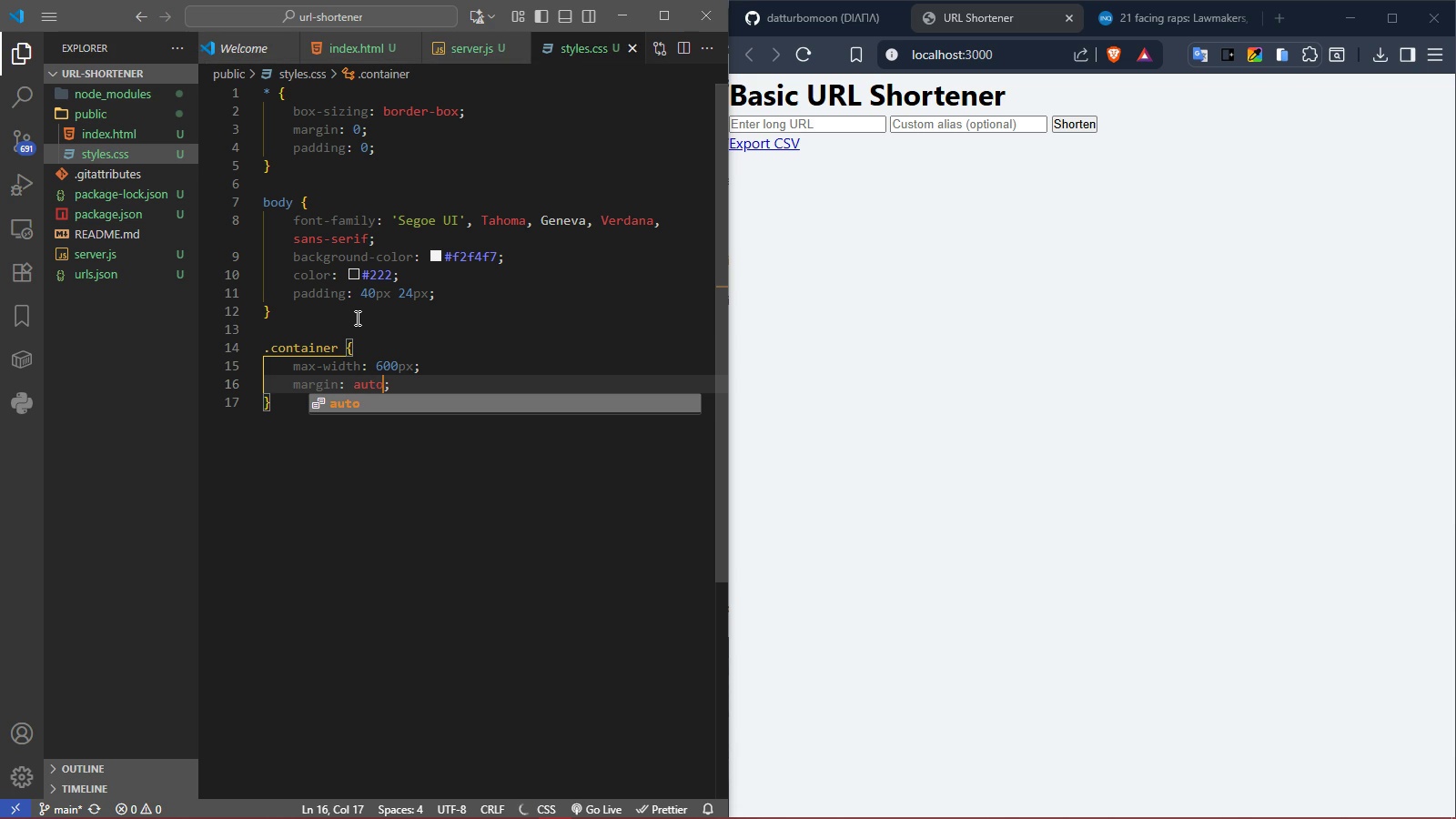 
key(ArrowRight)
 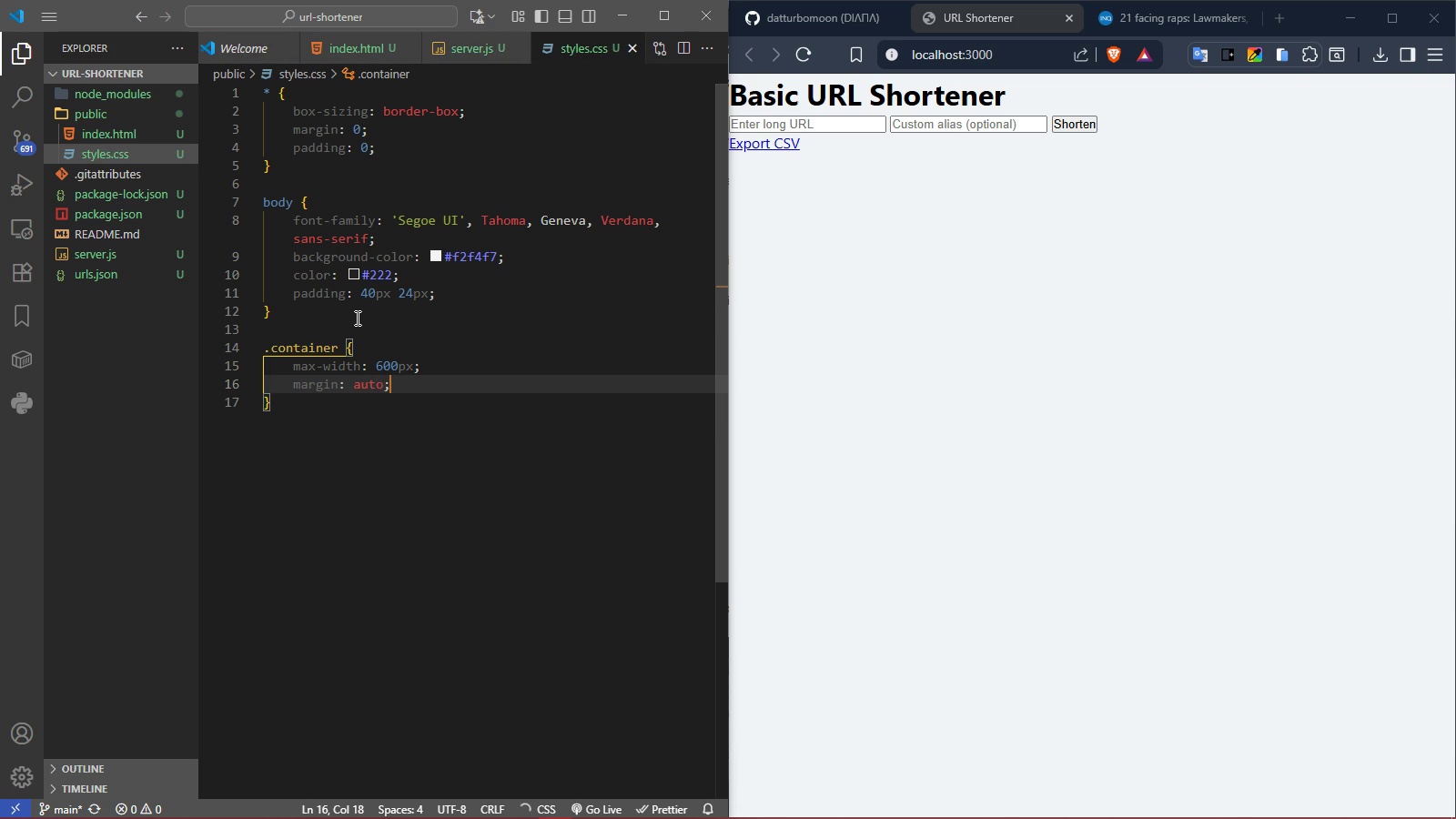 
key(Enter)
 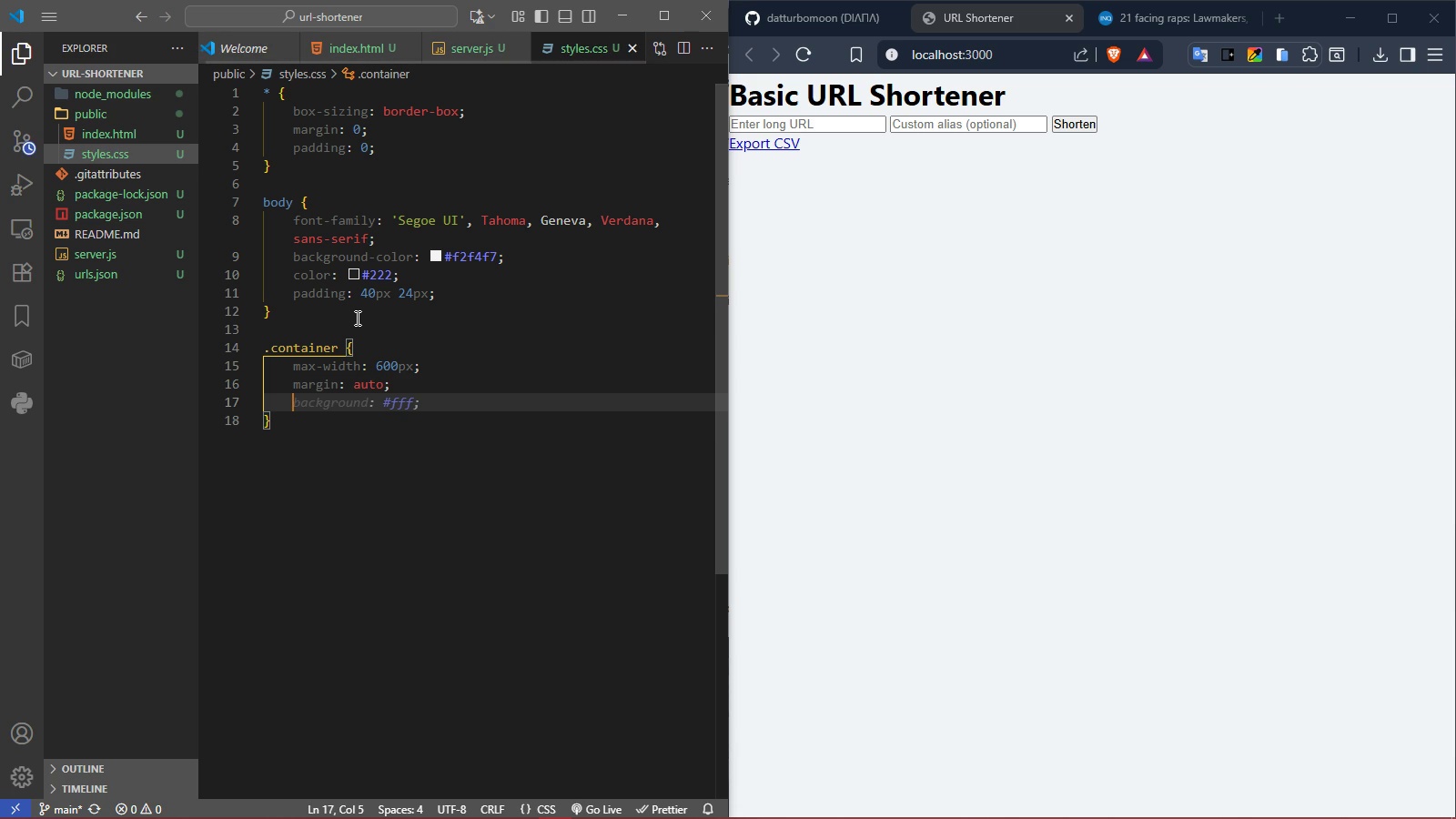 
type(padding)
 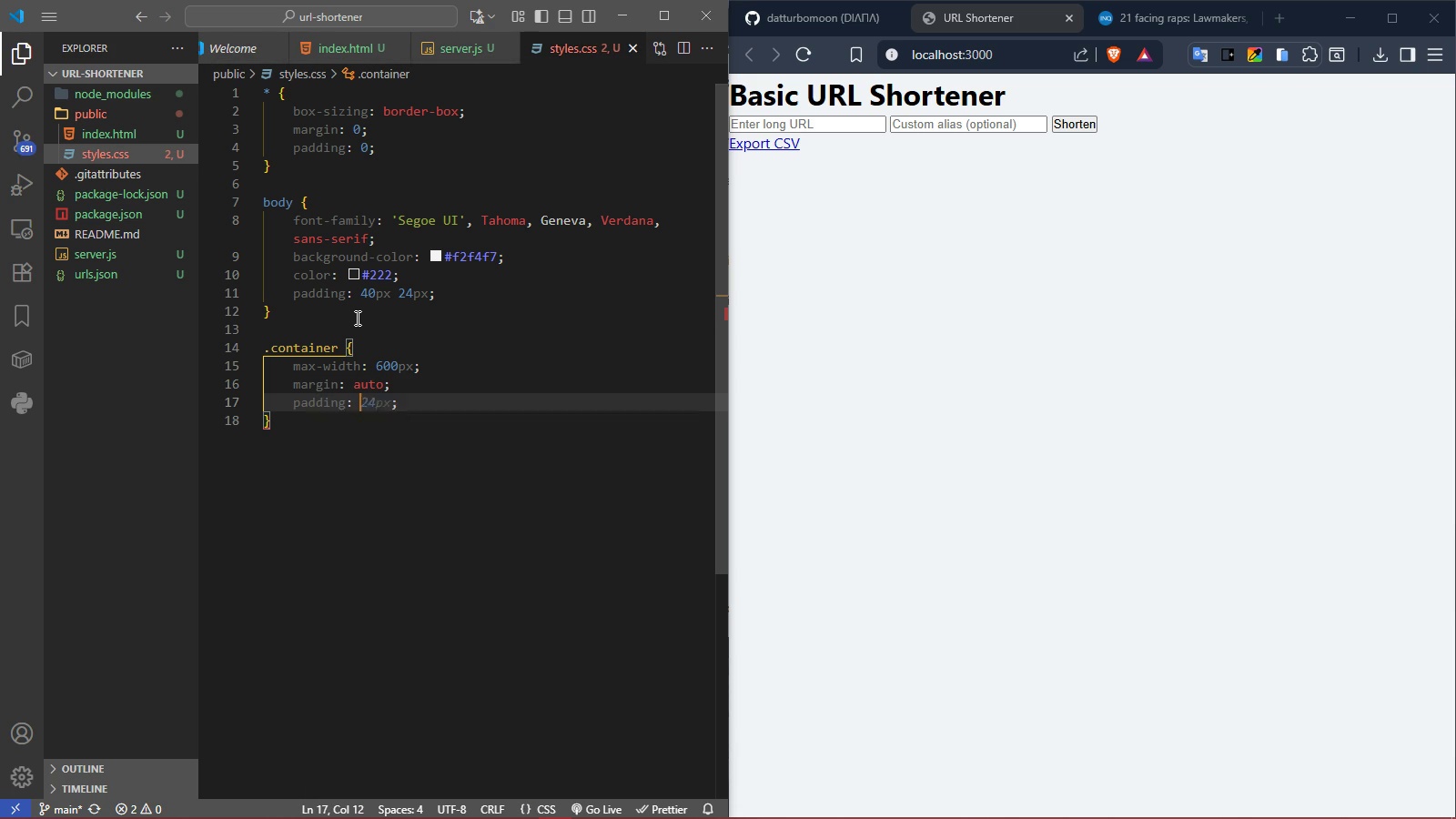 
key(Enter)
 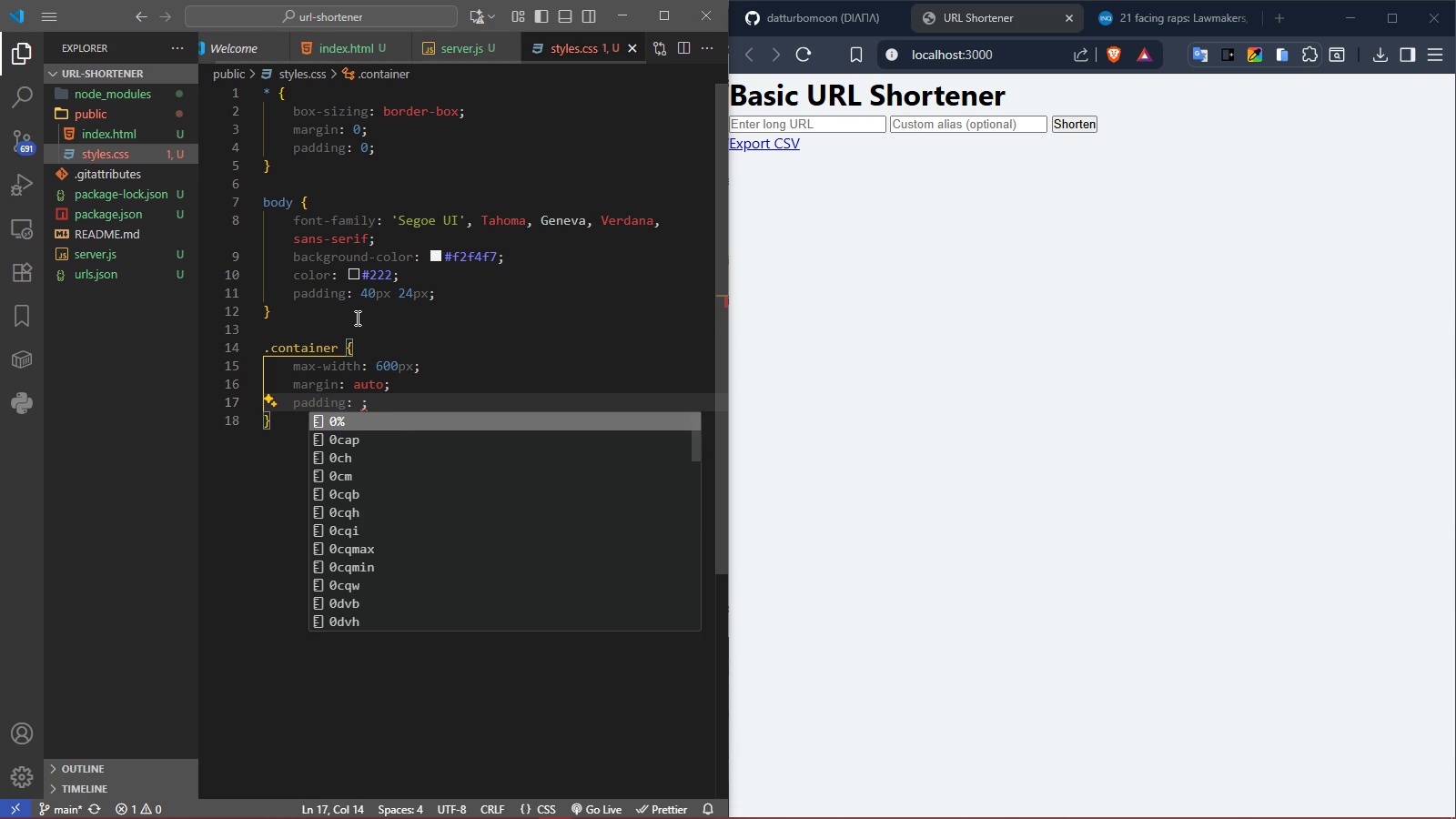 
type(32px 24px)
 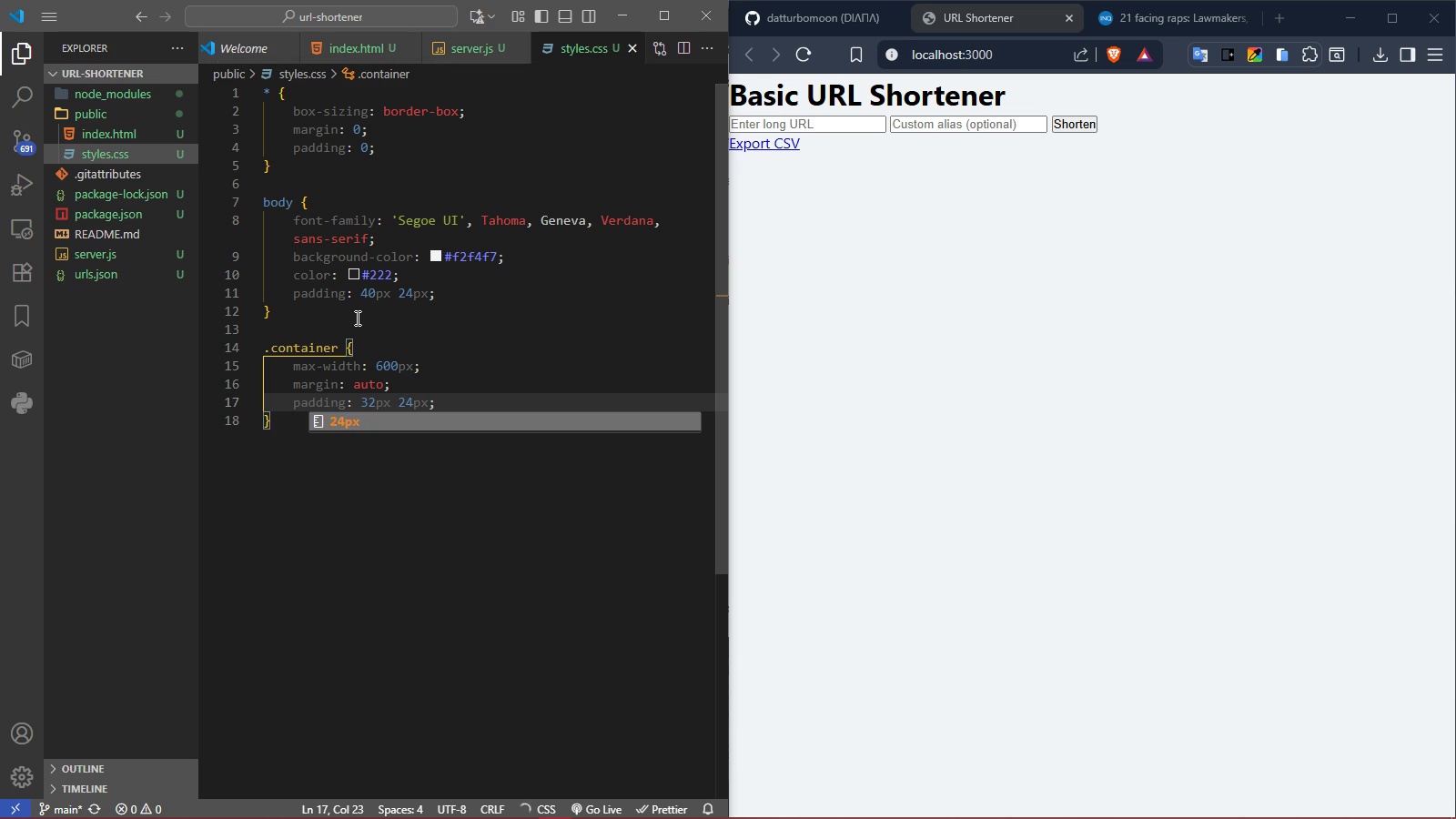 
key(ArrowRight)
 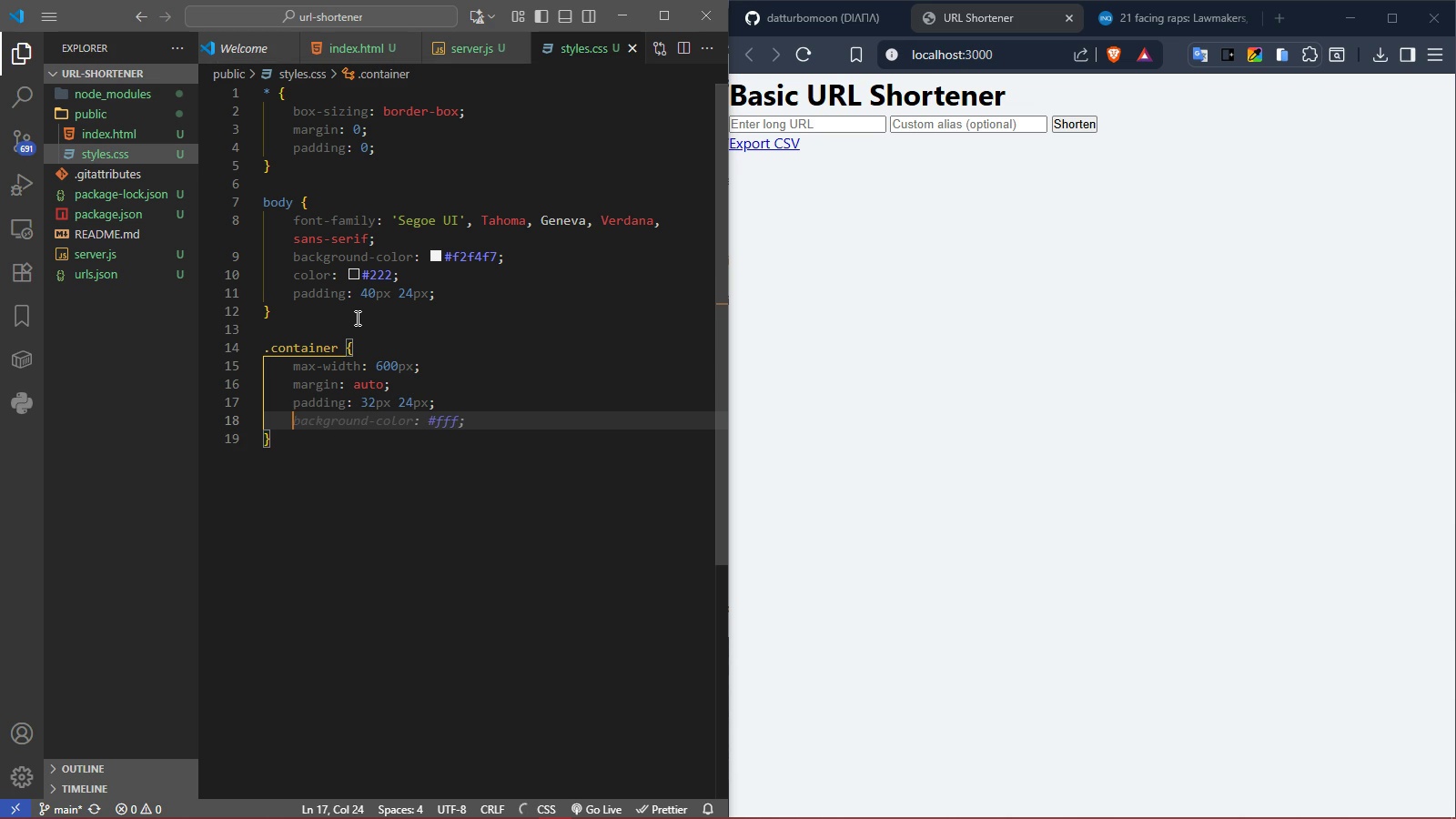 
key(Enter)
 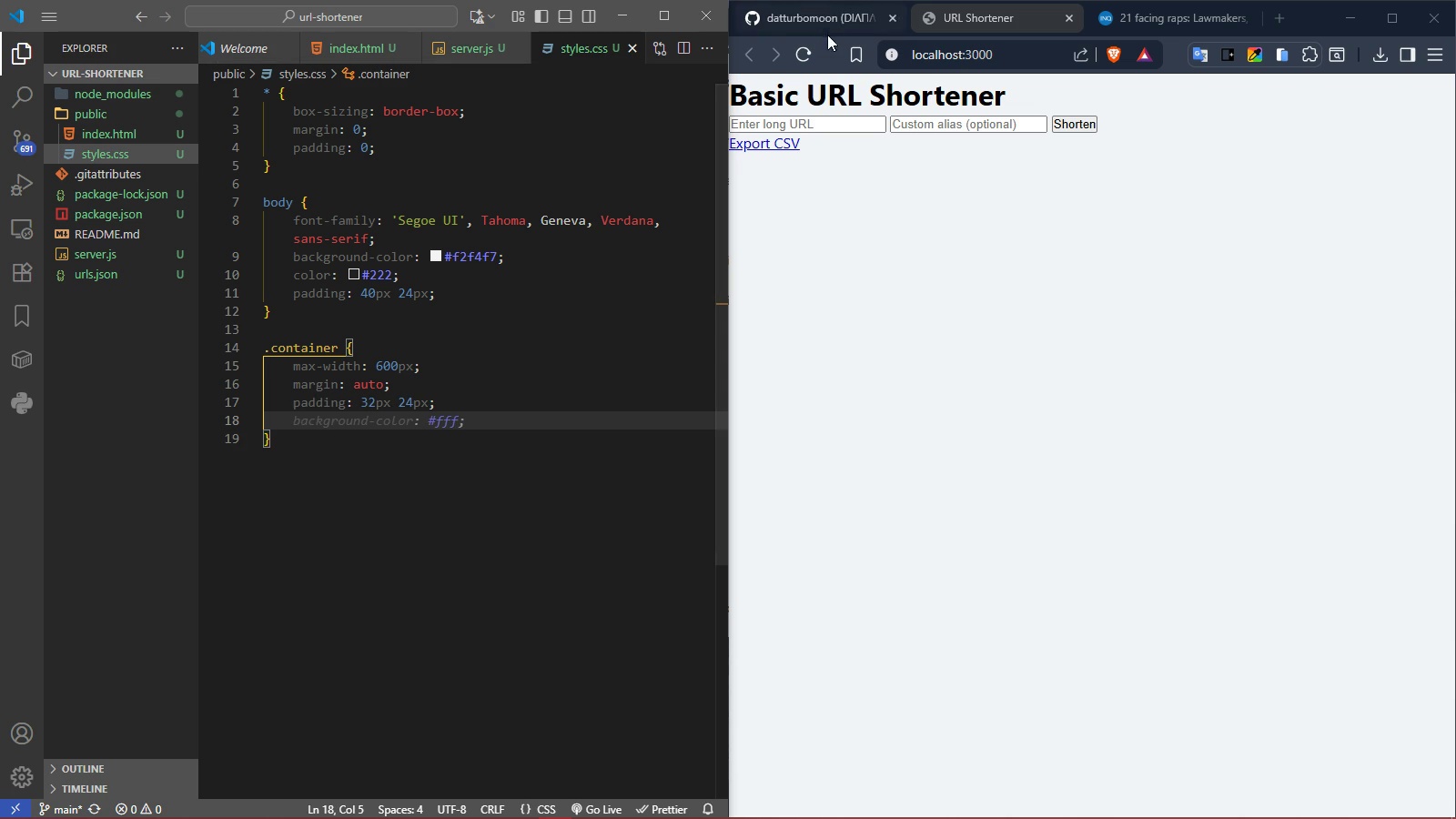 
left_click([807, 50])
 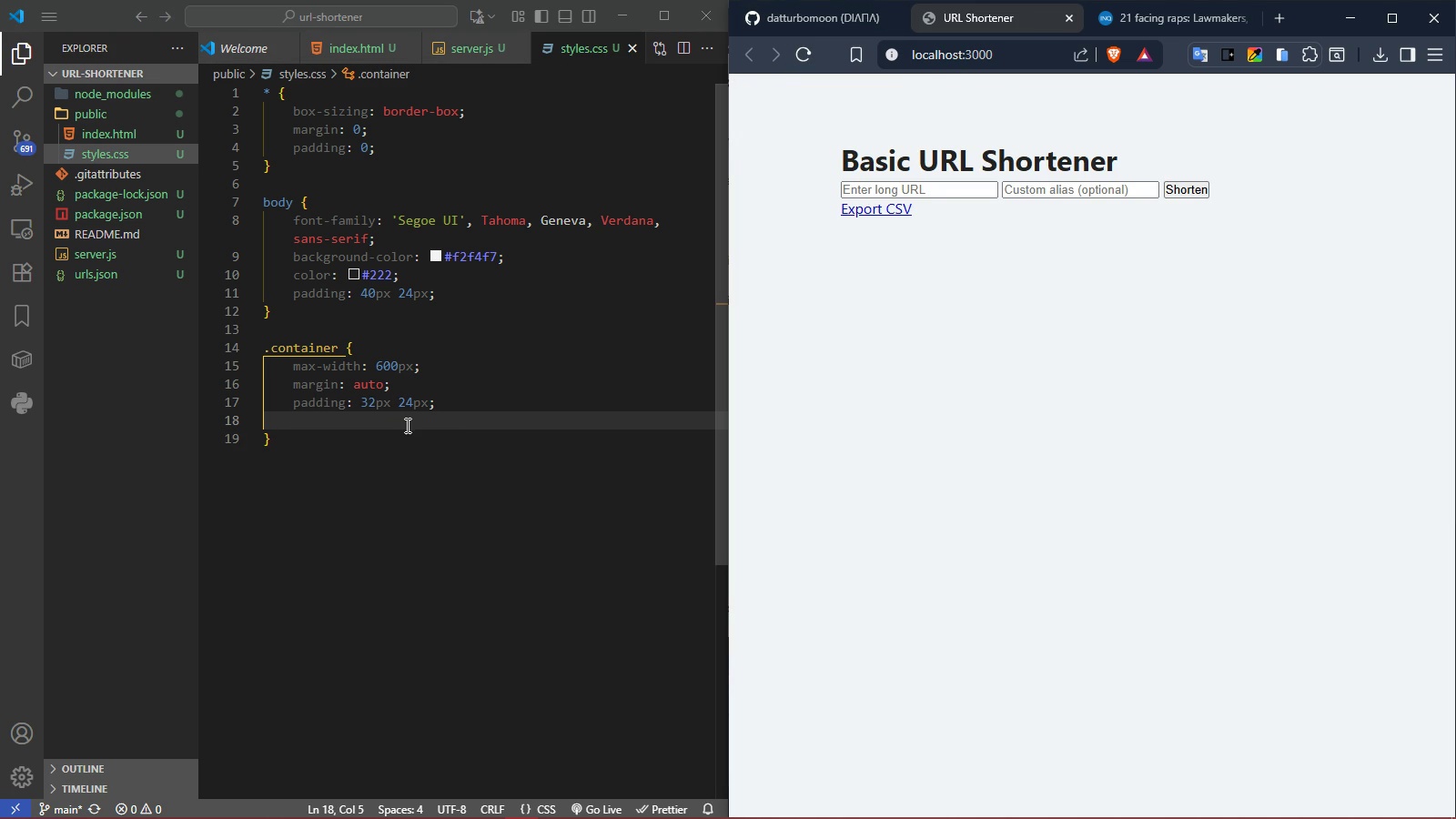 
left_click([406, 424])
 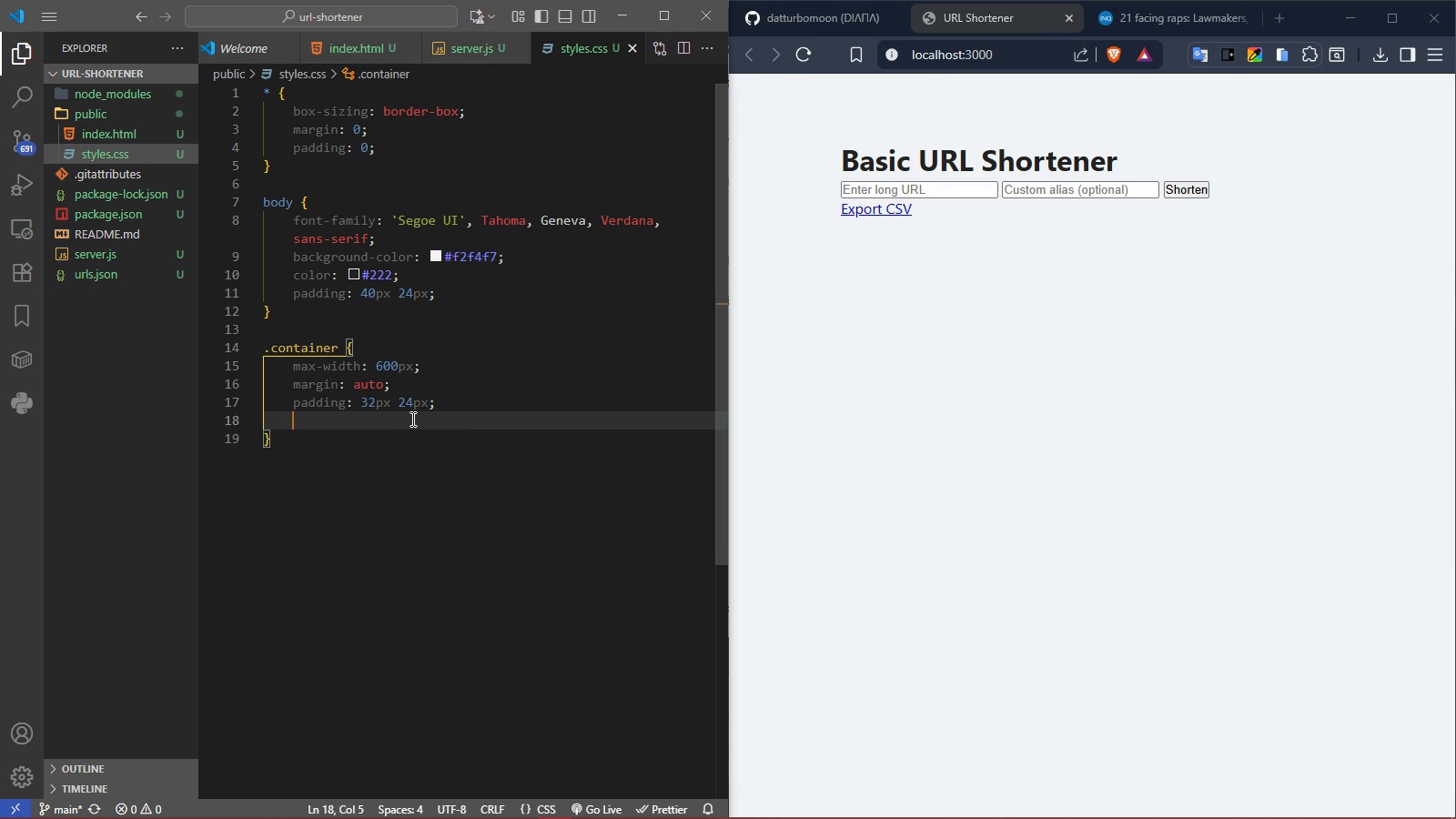 
type(background)
 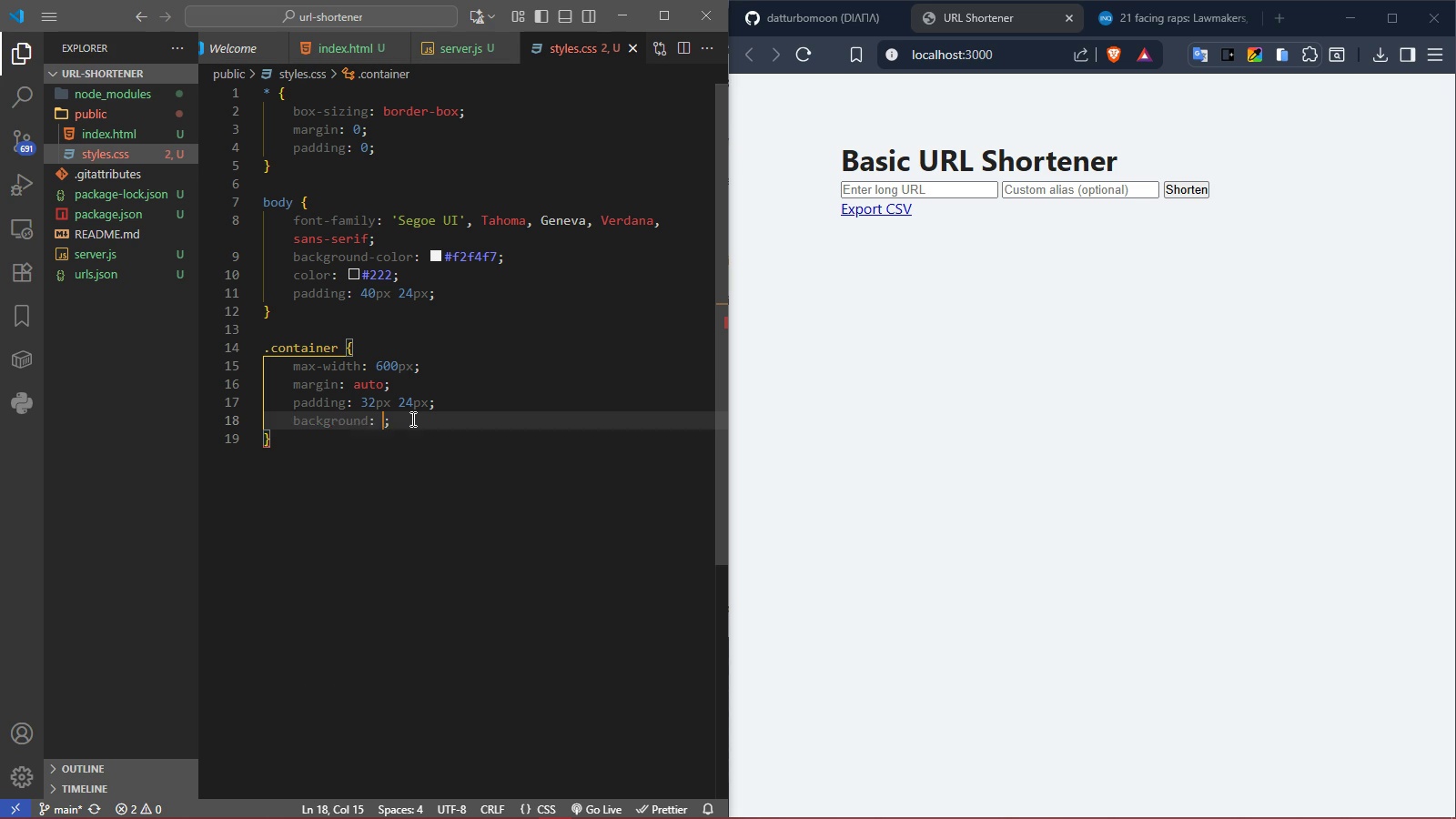 
key(Enter)